 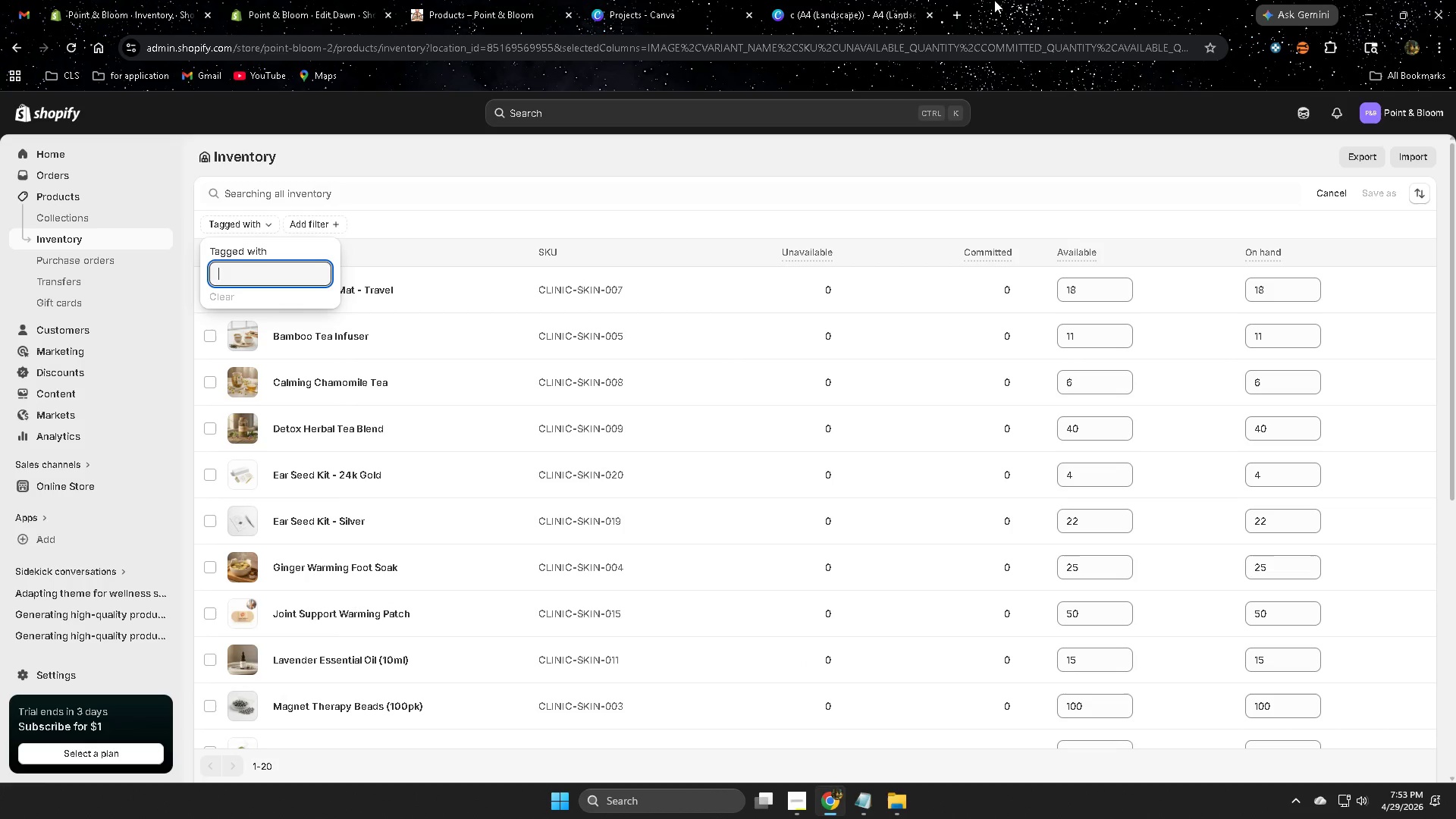 
key(Control+V)
 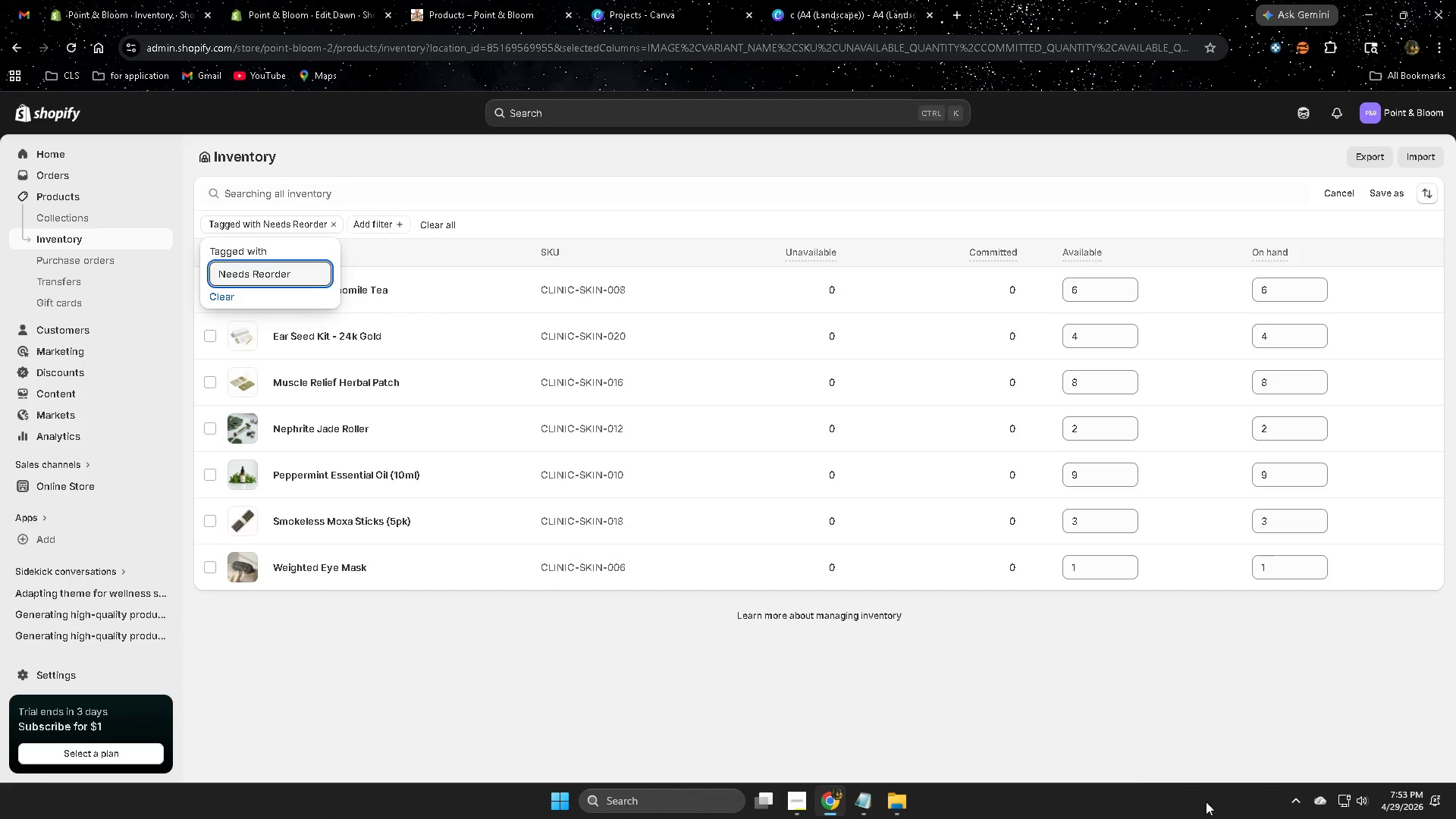 
double_click([1304, 802])
 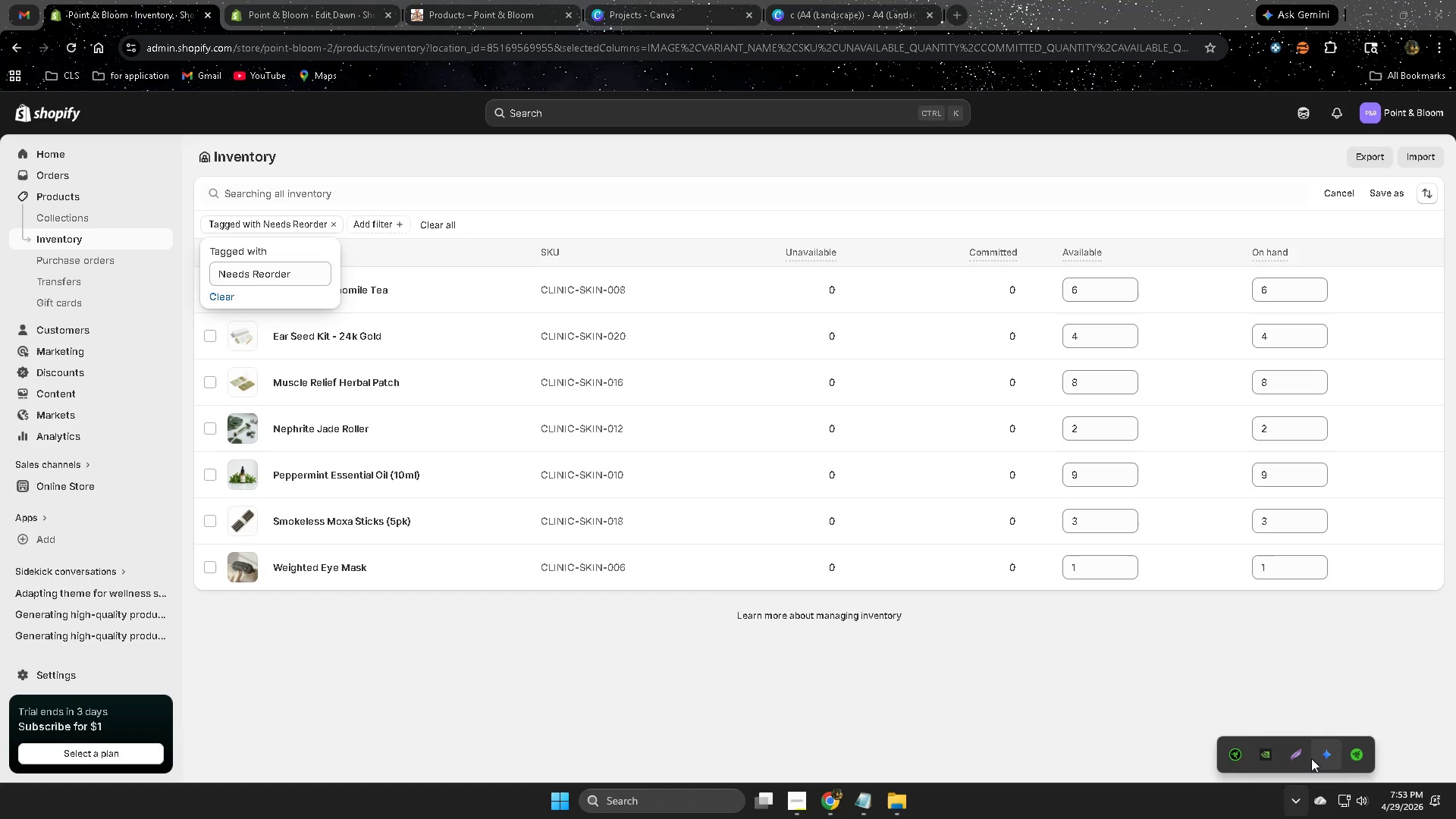 
left_click([1302, 759])
 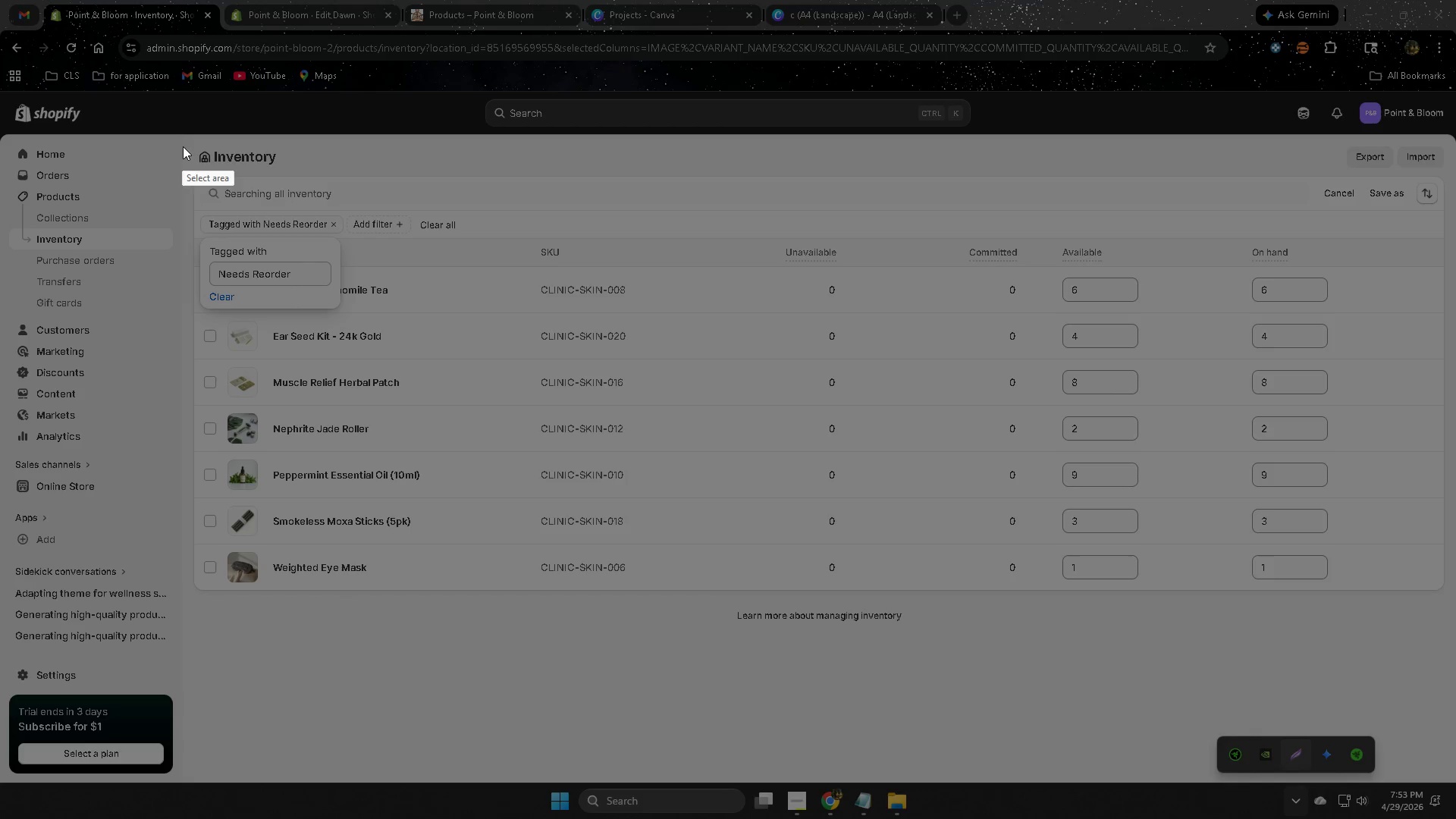 
left_click_drag(start_coordinate=[186, 140], to_coordinate=[1447, 661])
 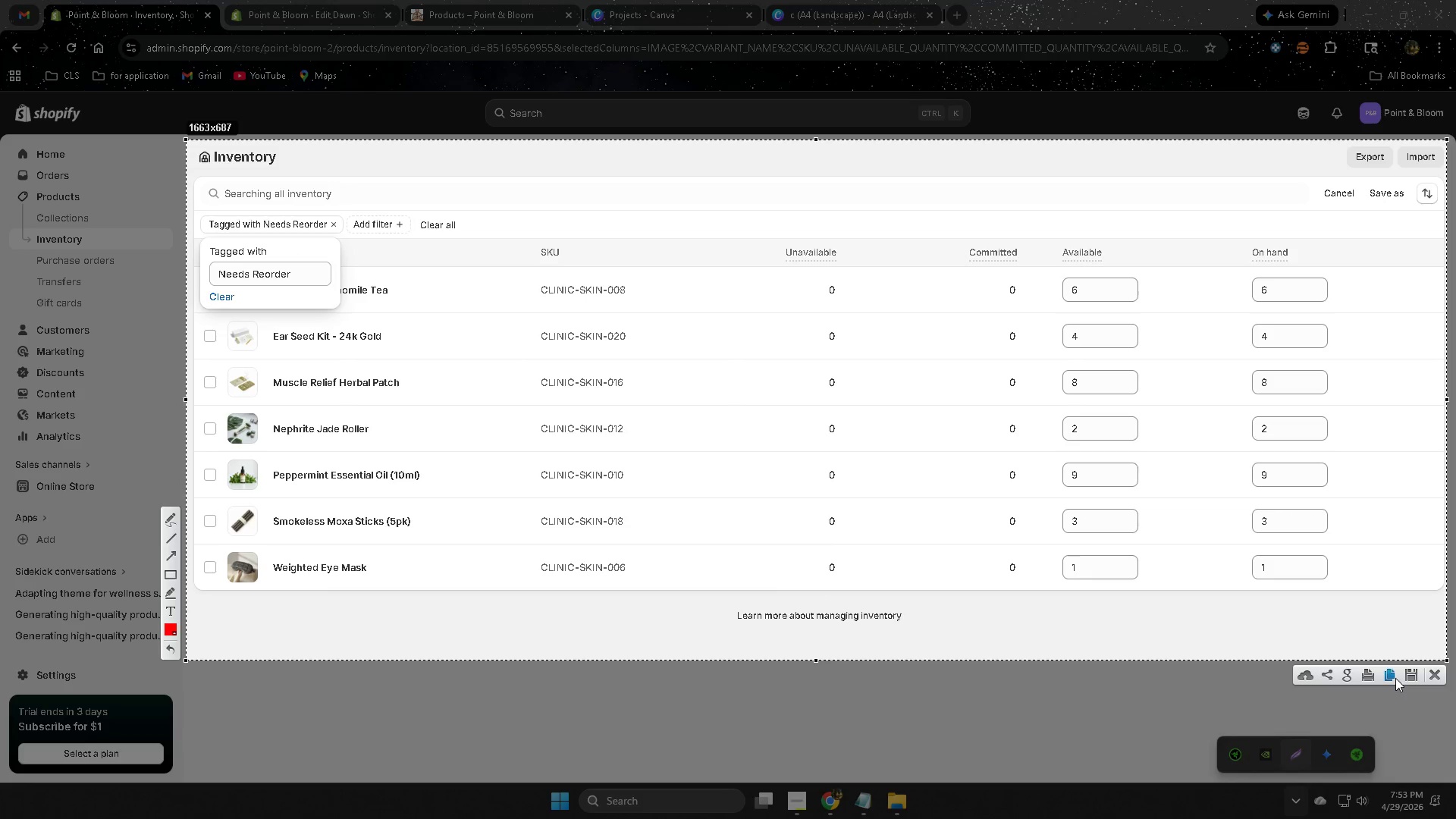 
left_click([1408, 673])
 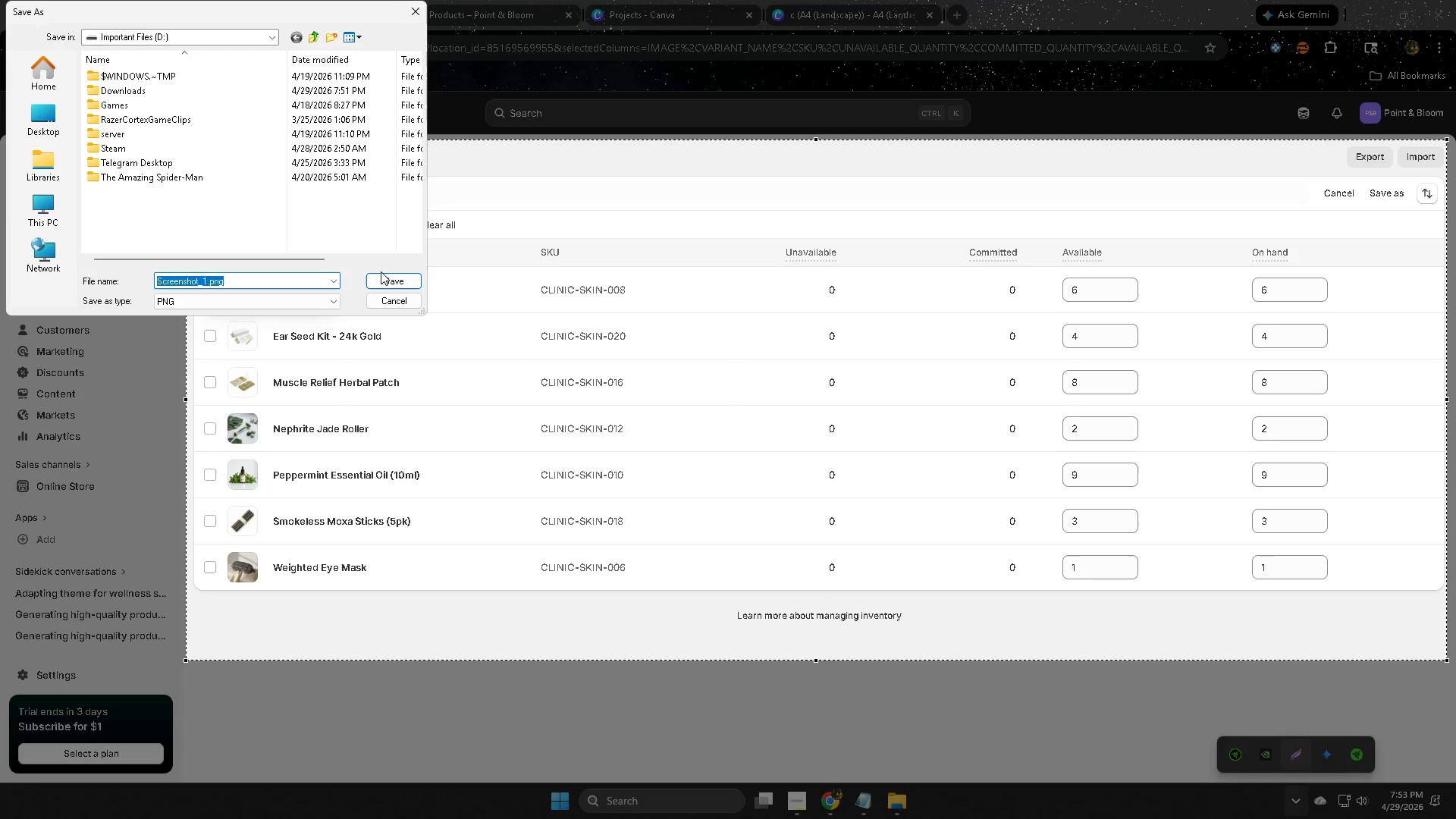 
left_click([387, 276])
 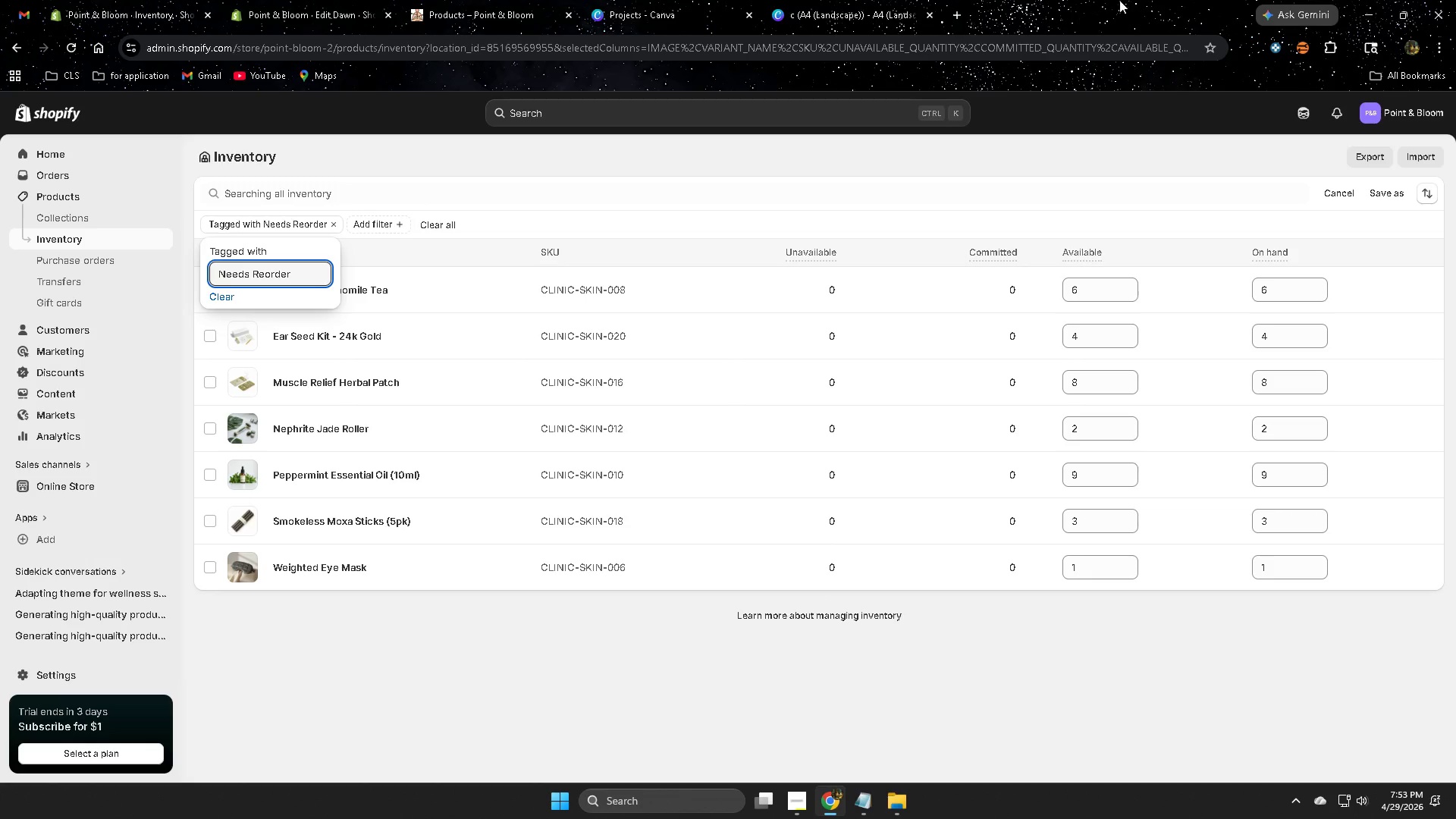 
left_click([856, 0])
 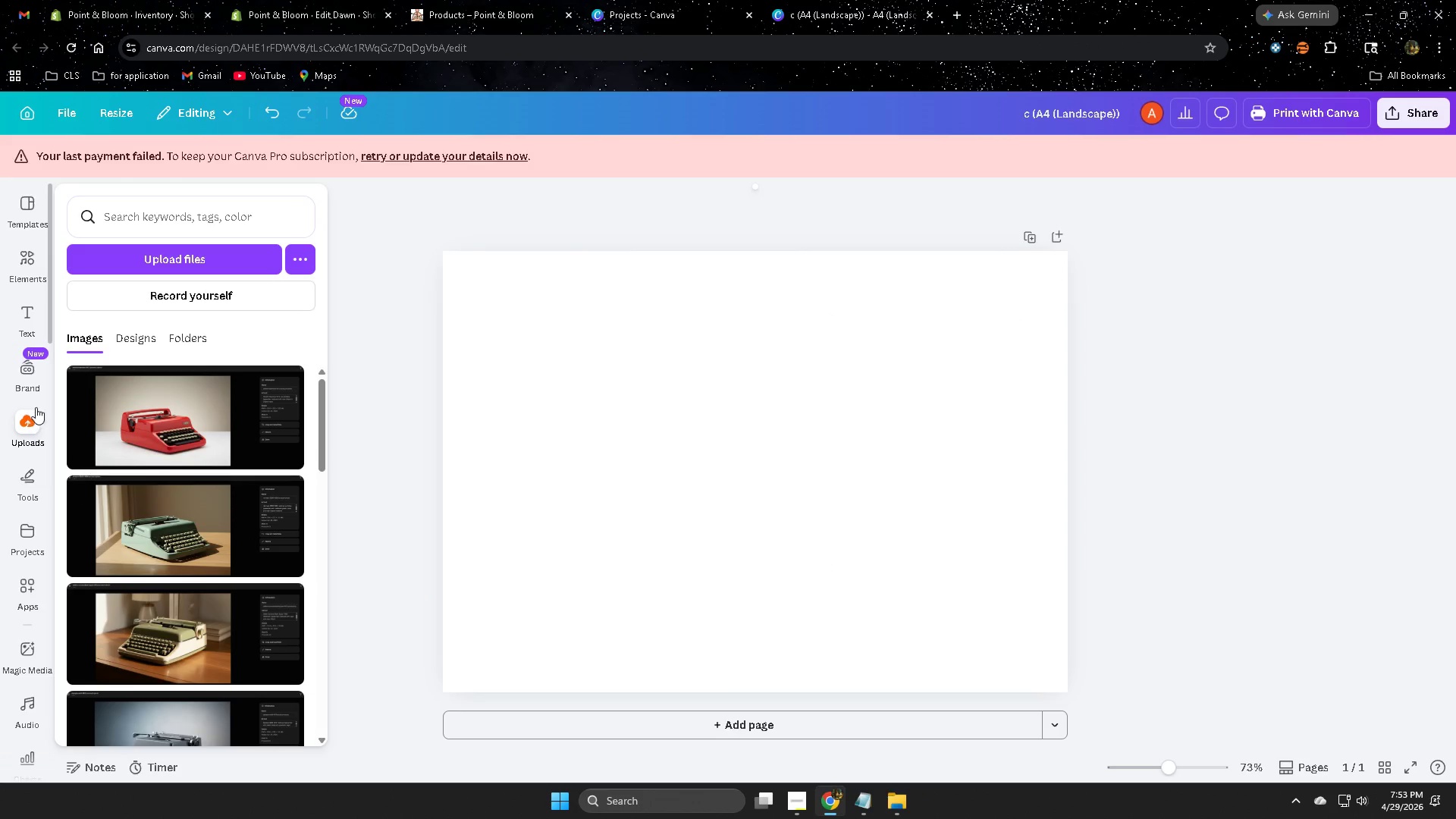 
left_click([179, 251])
 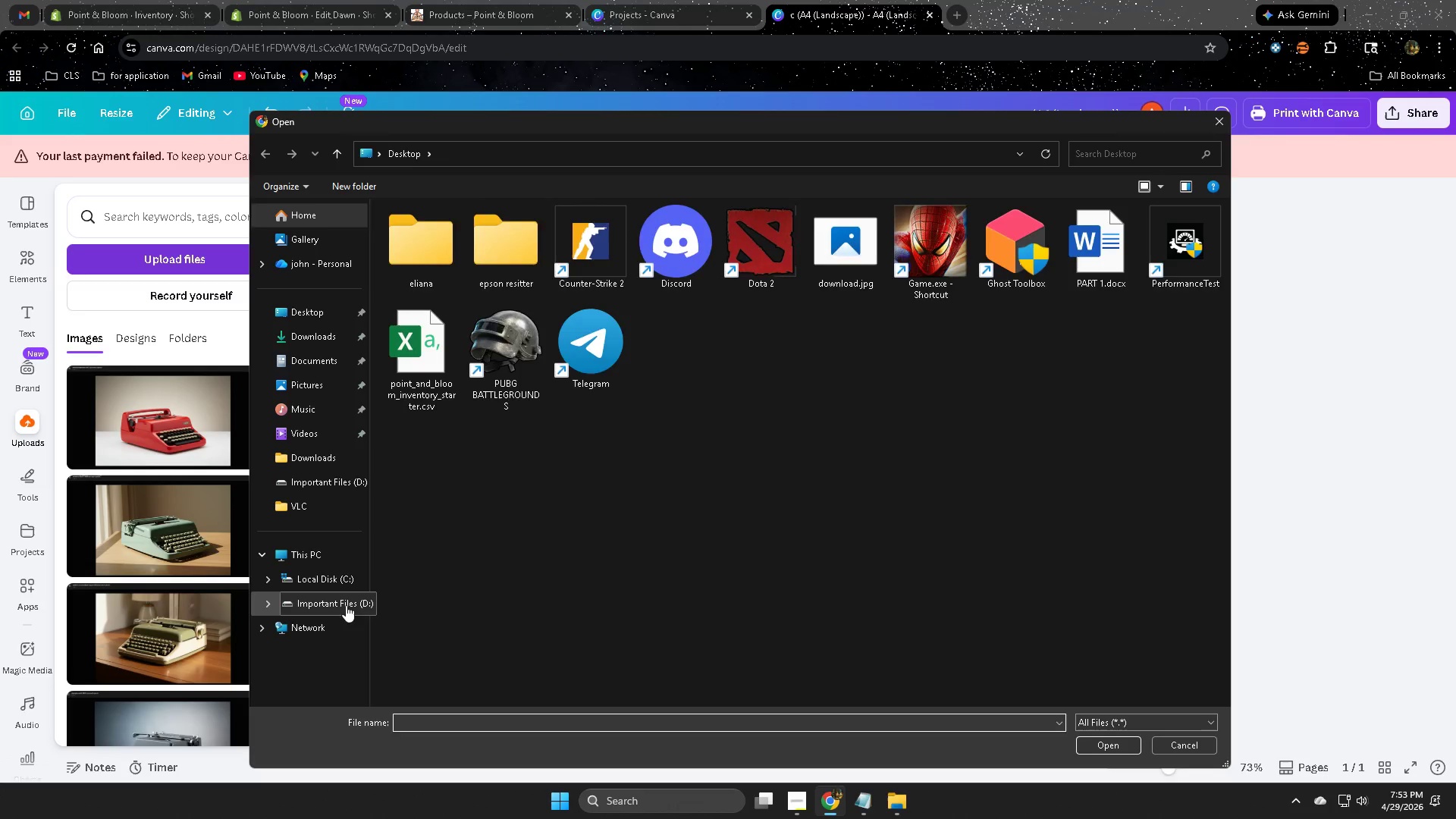 
left_click([444, 403])
 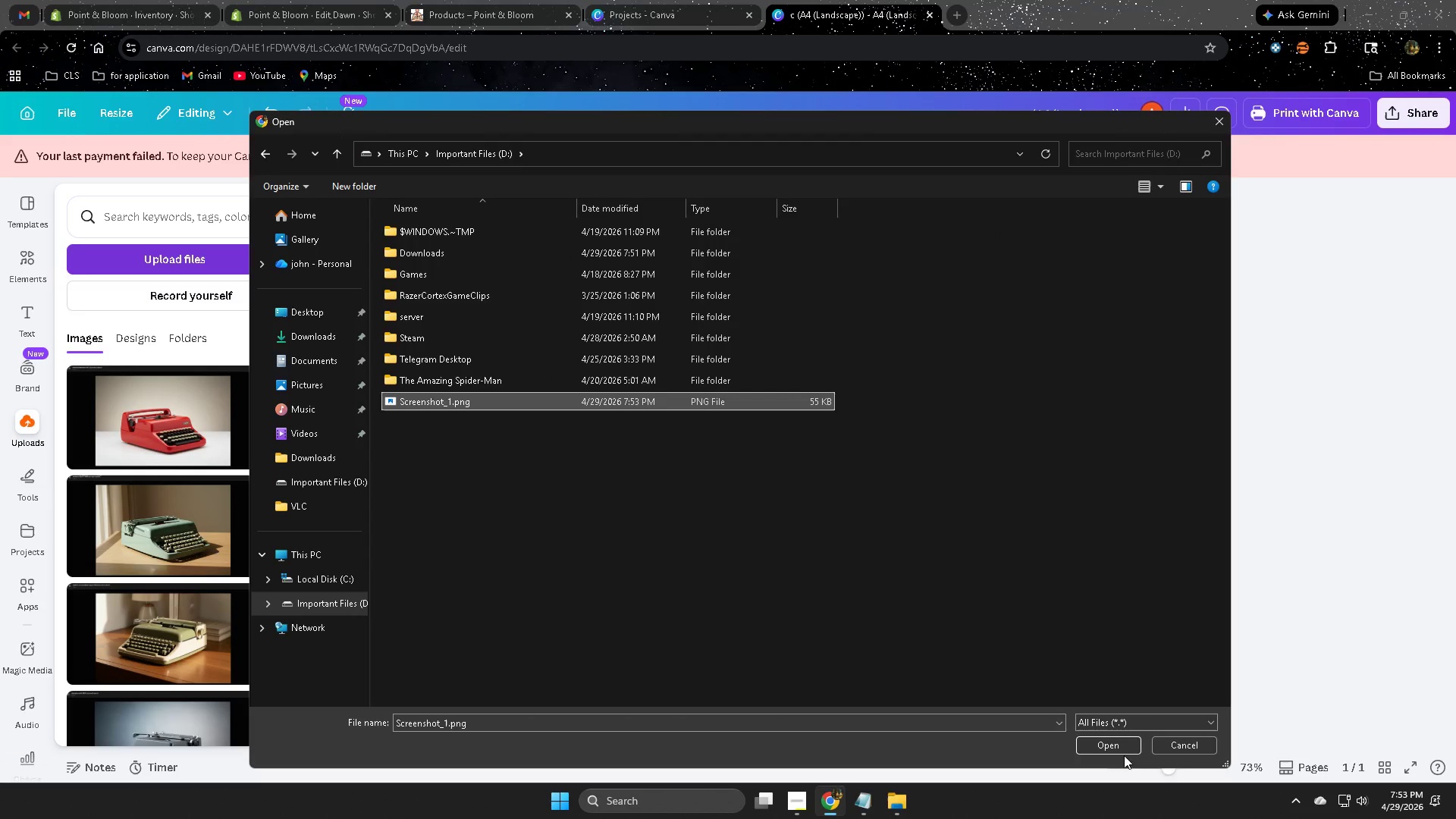 
left_click([1119, 749])
 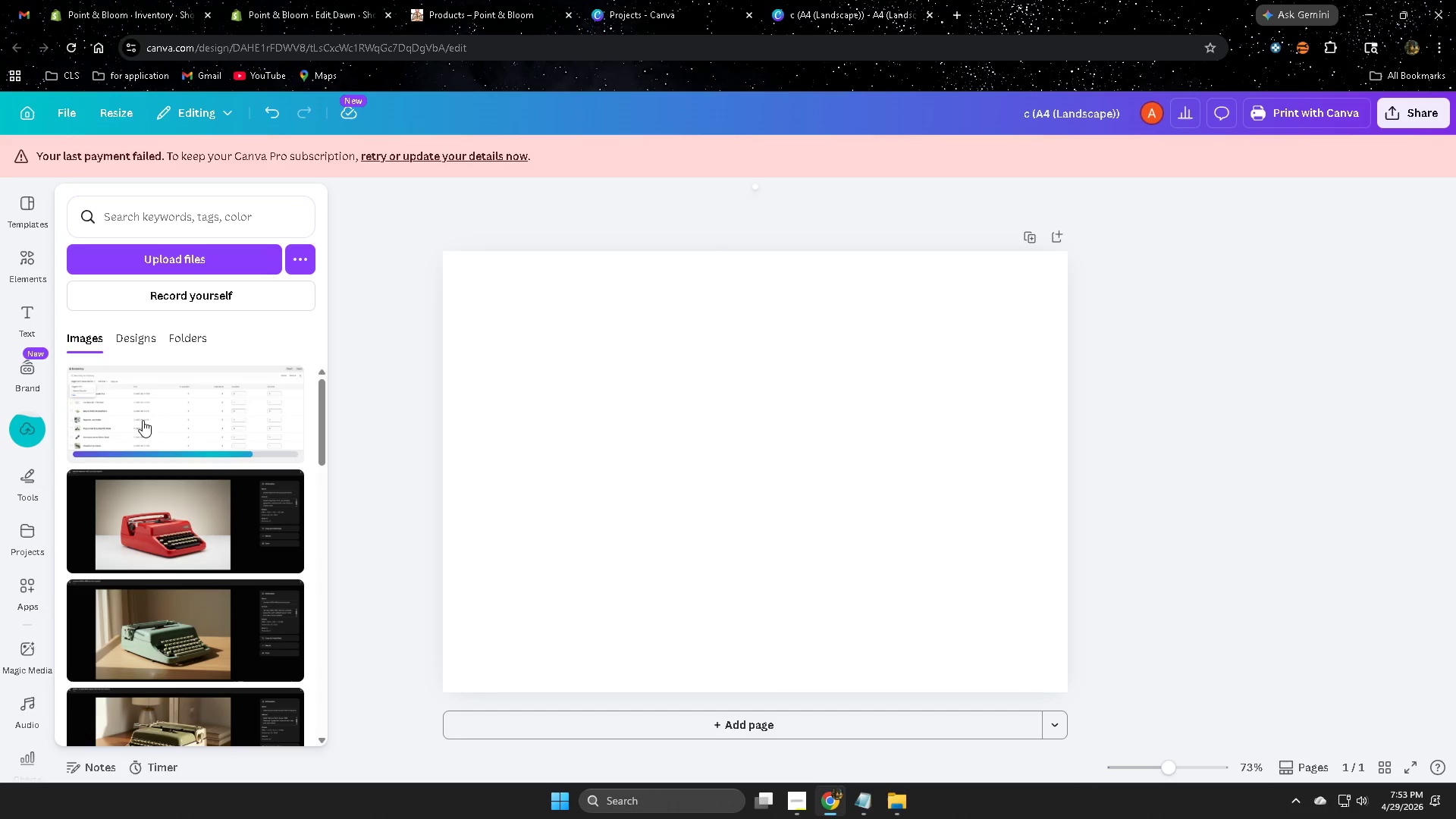 
left_click([143, 417])
 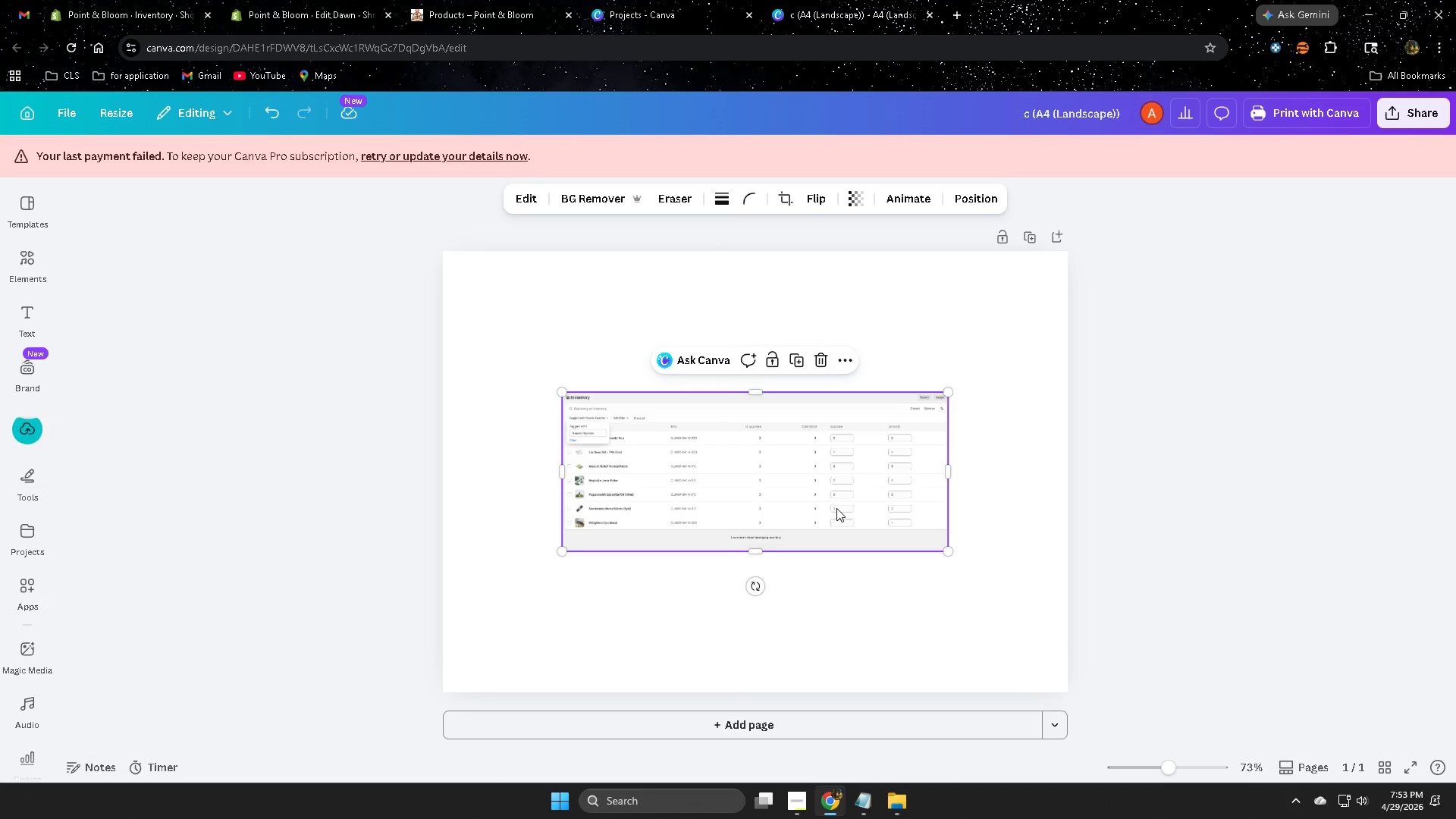 
left_click_drag(start_coordinate=[836, 508], to_coordinate=[728, 381])
 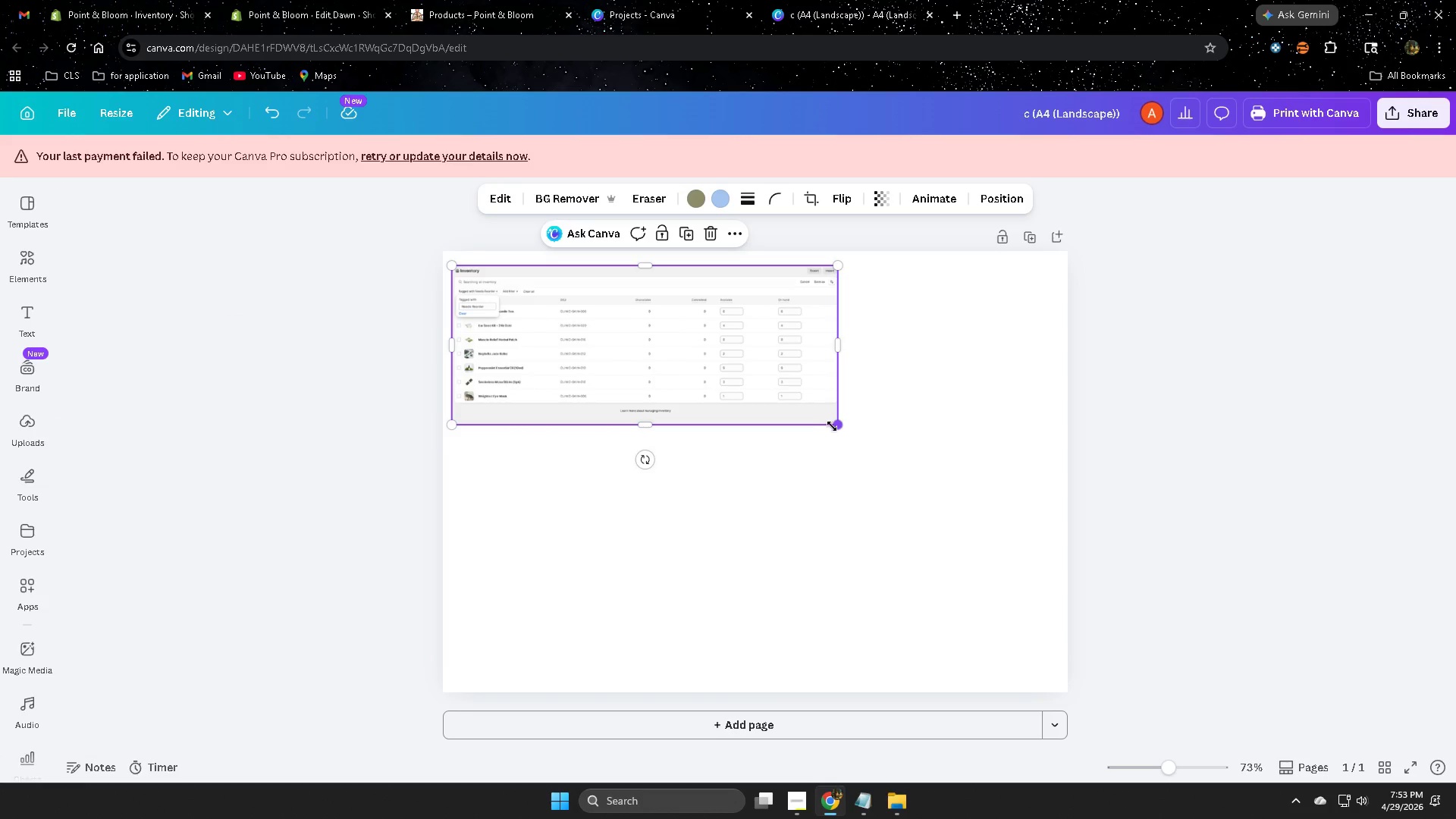 
left_click_drag(start_coordinate=[834, 425], to_coordinate=[1059, 712])
 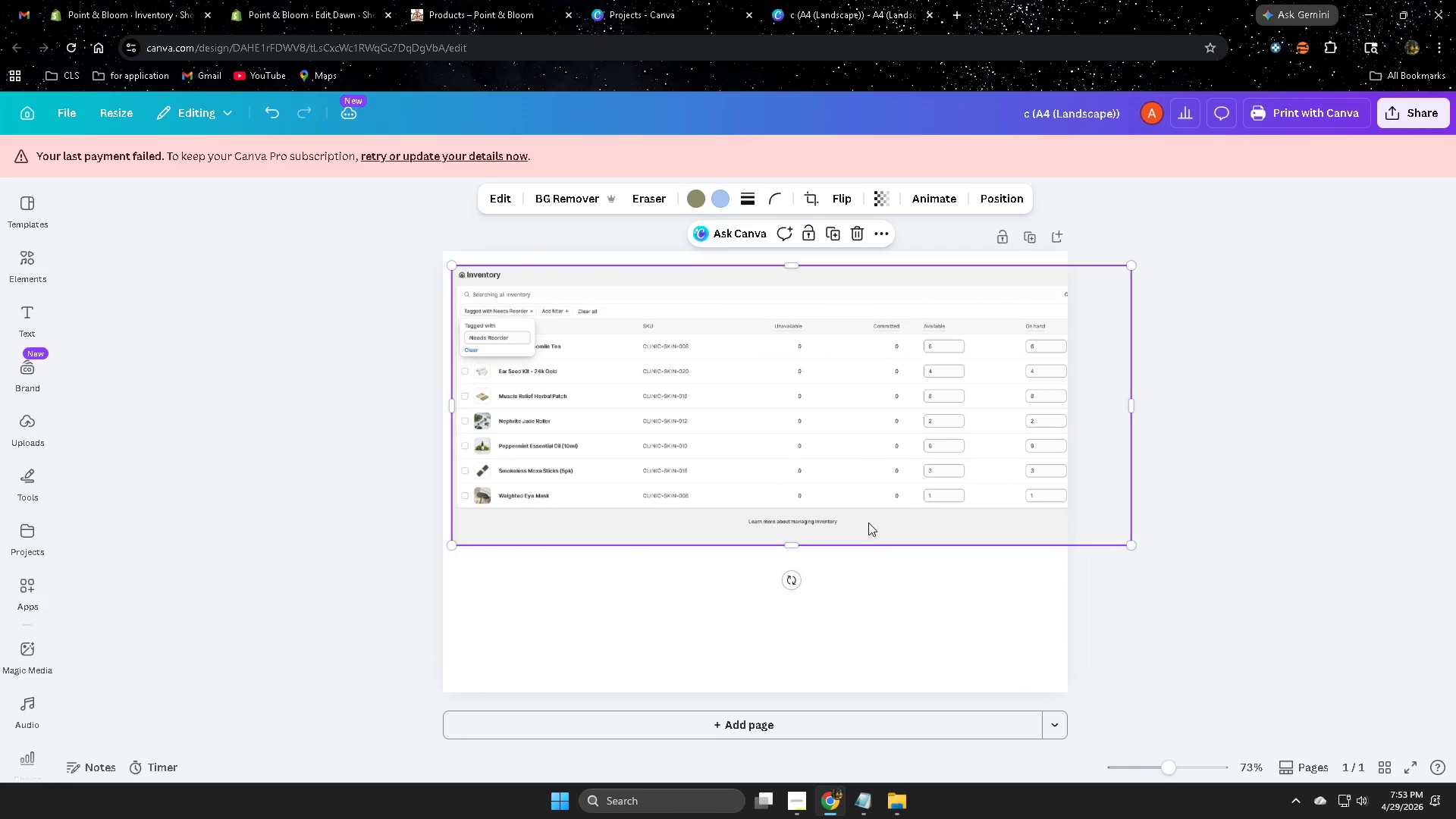 
left_click_drag(start_coordinate=[864, 521], to_coordinate=[861, 582])
 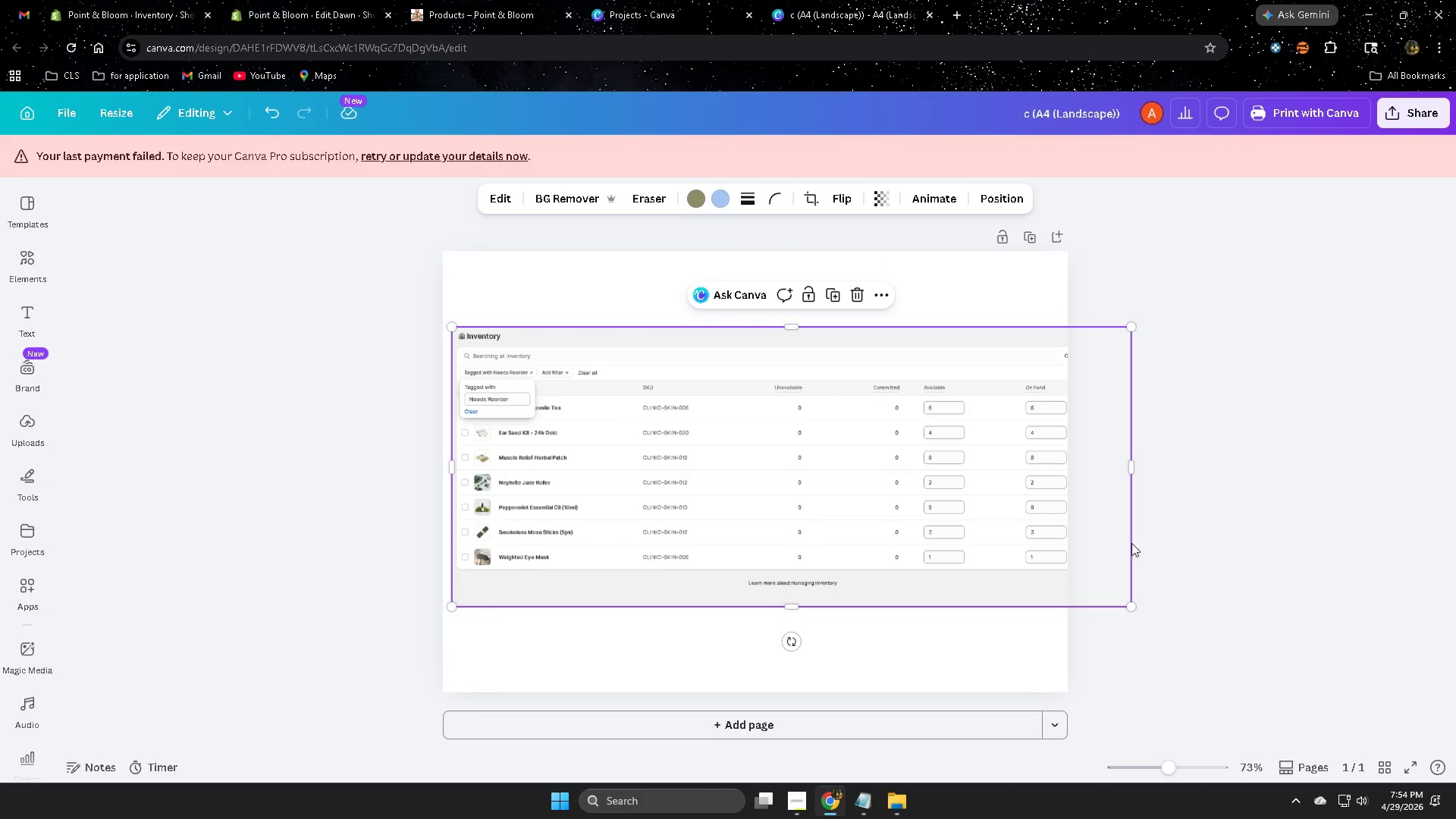 
left_click_drag(start_coordinate=[1455, 562], to_coordinate=[1454, 558])
 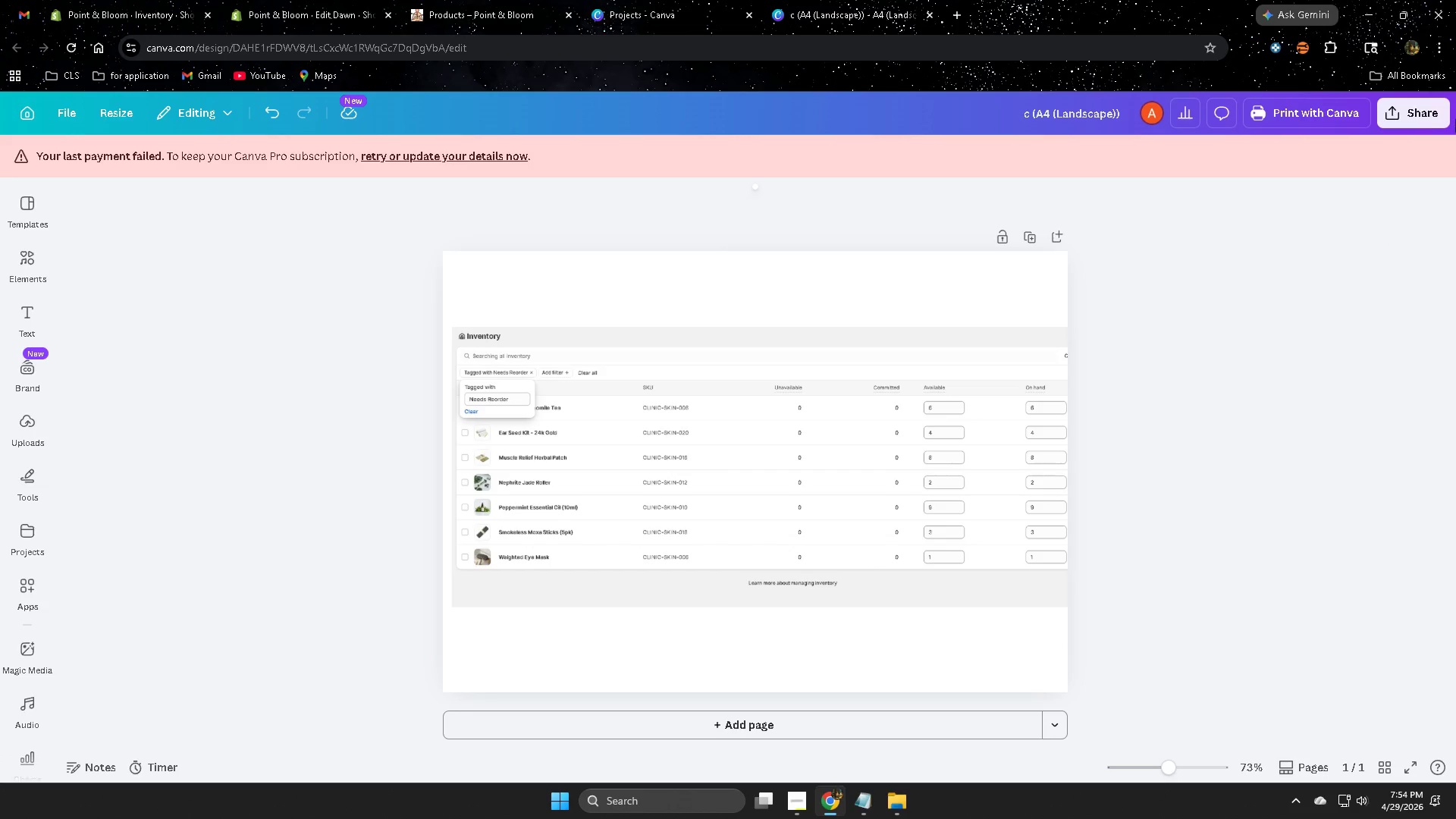 
wait(5.14)
 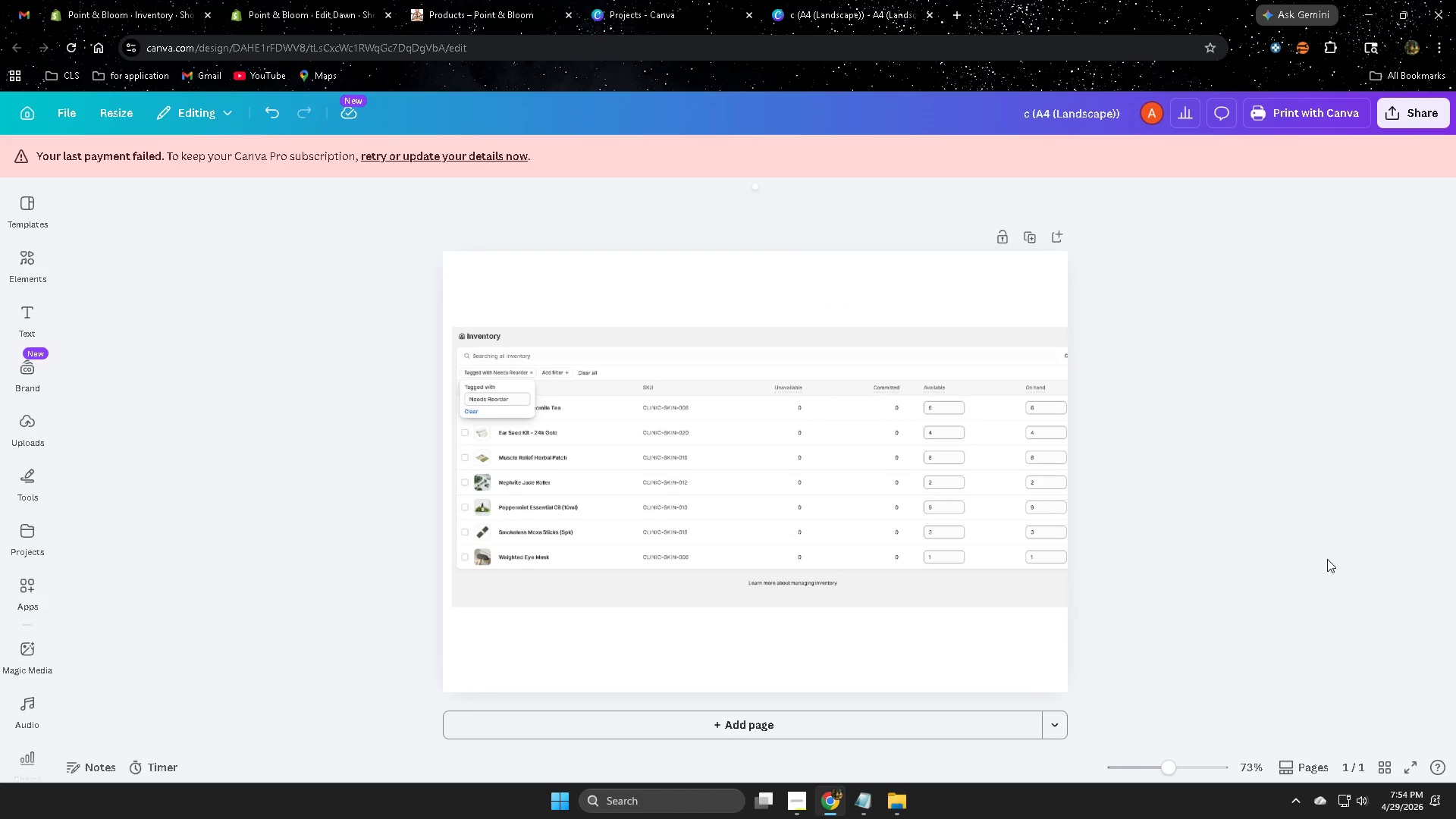 
left_click([1416, 113])
 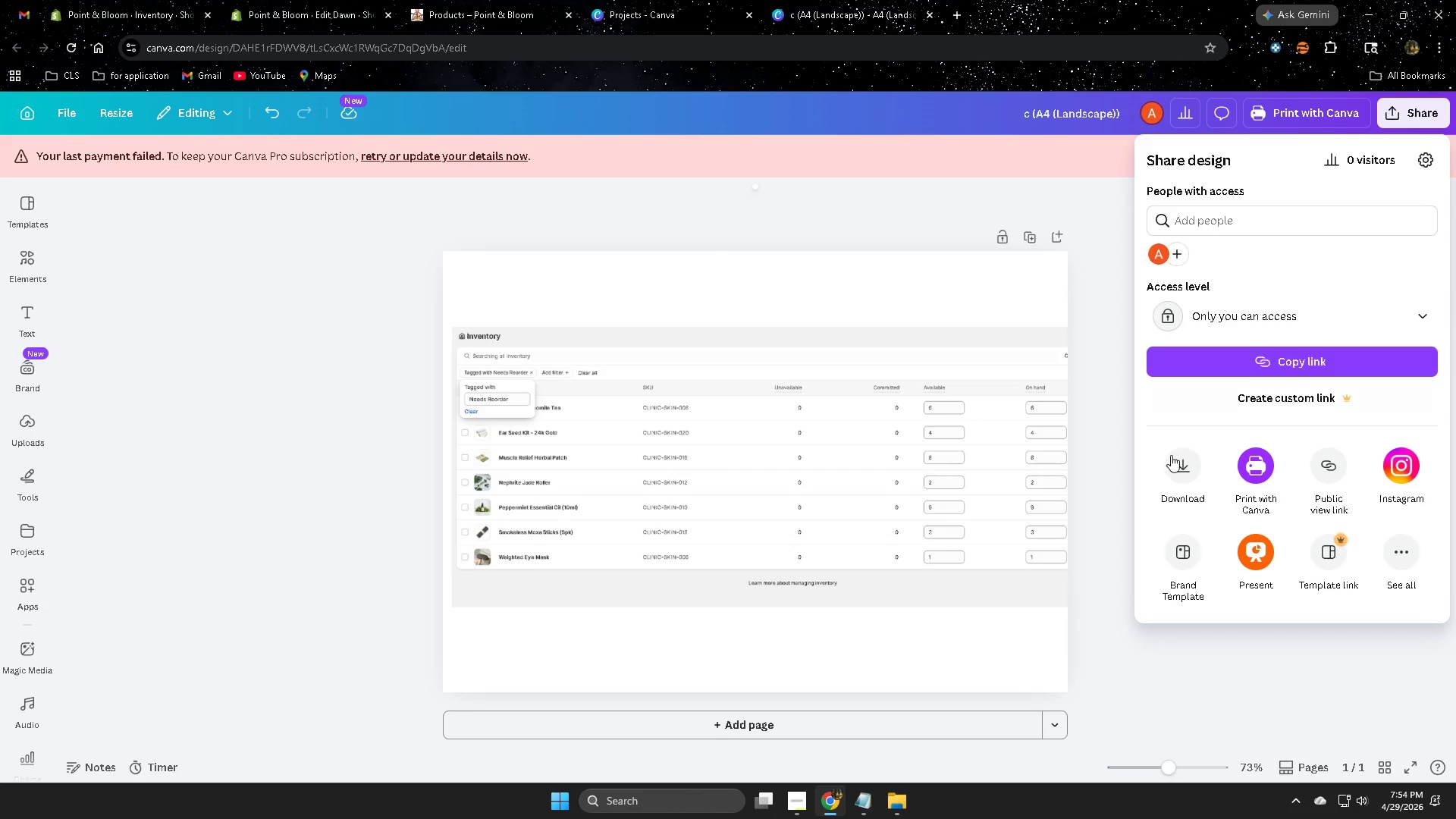 
left_click([1183, 471])
 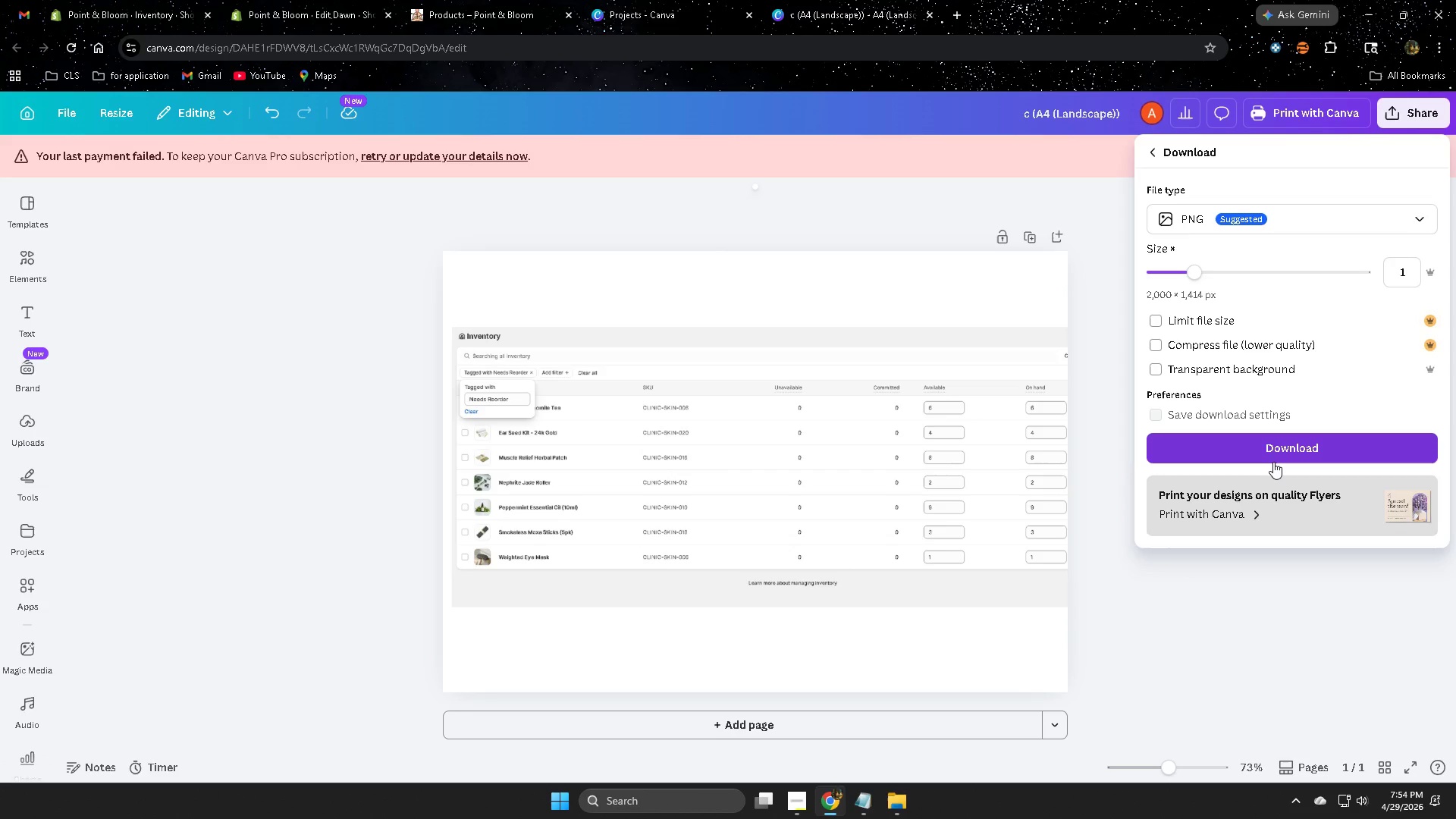 
left_click([1279, 450])
 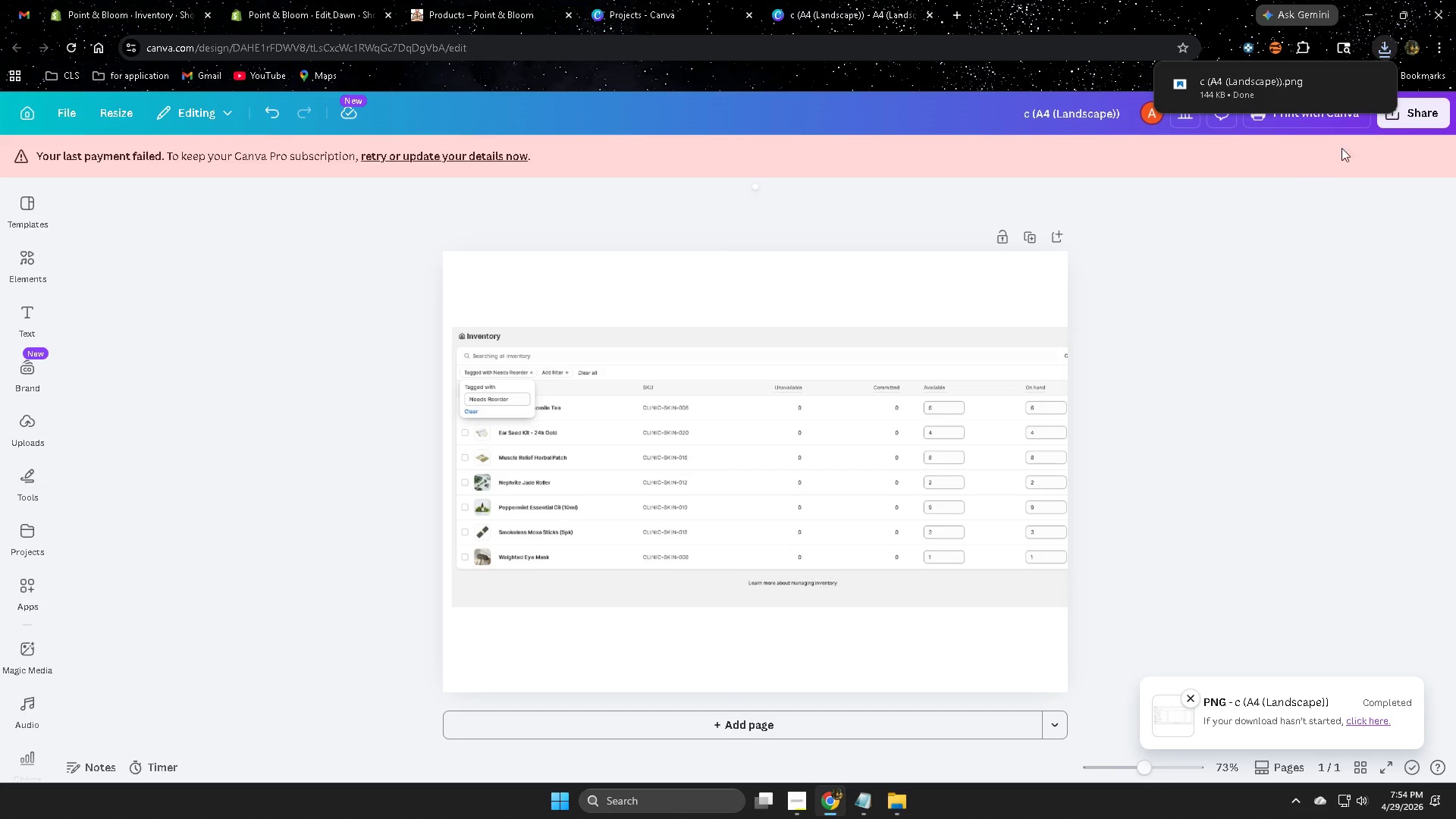 
left_click([1423, 118])
 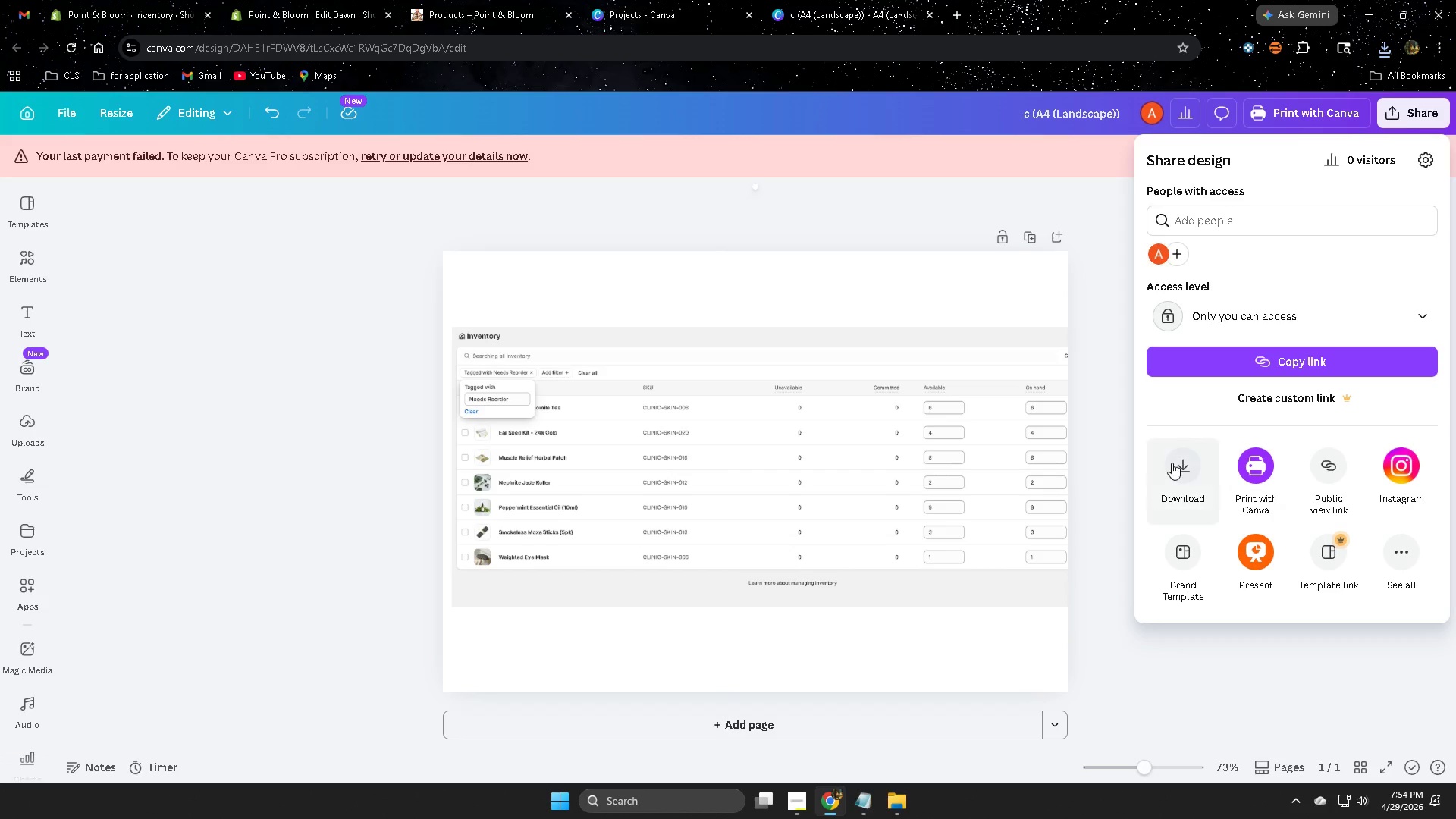 
left_click([1183, 463])
 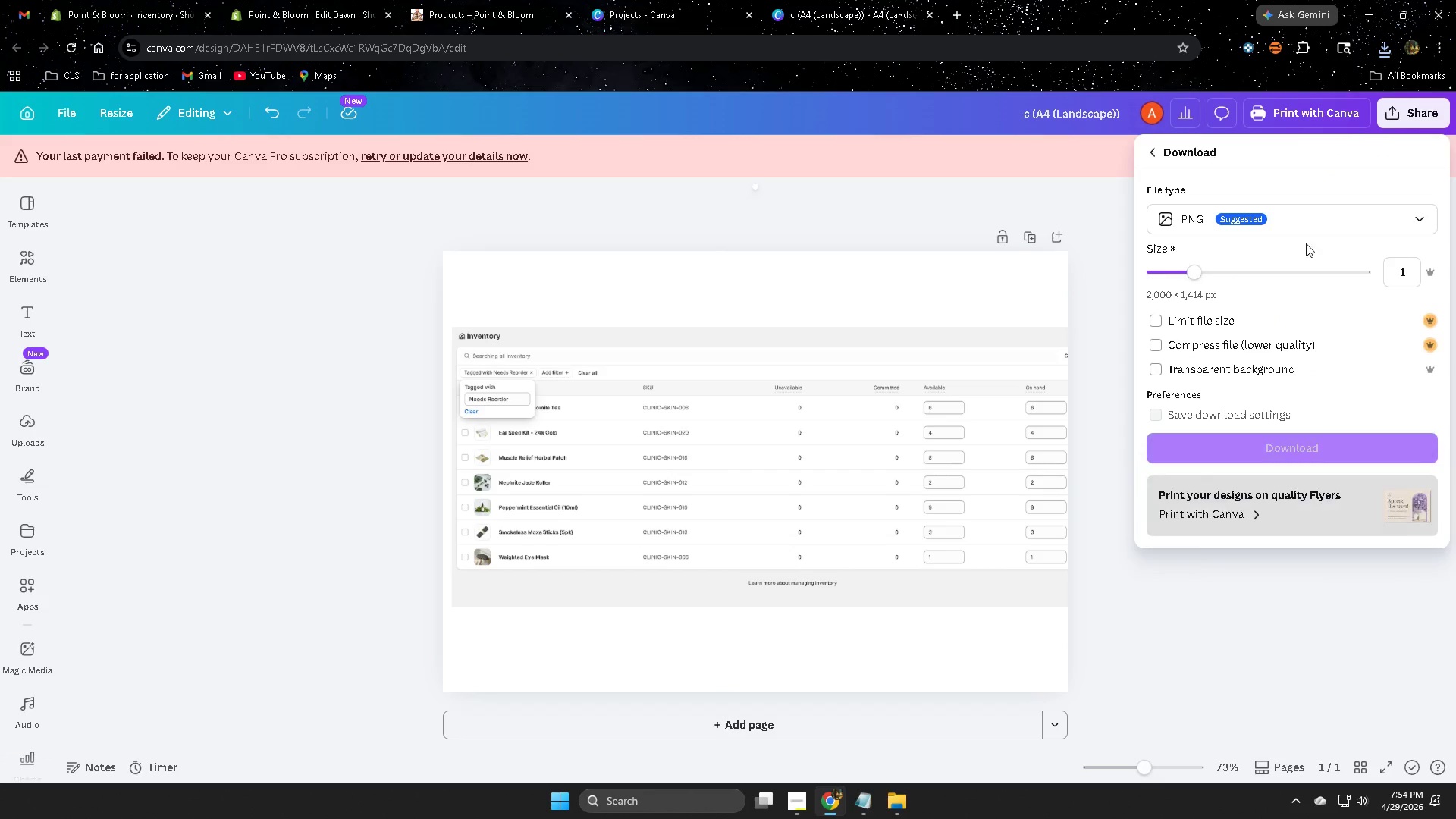 
left_click([1331, 226])
 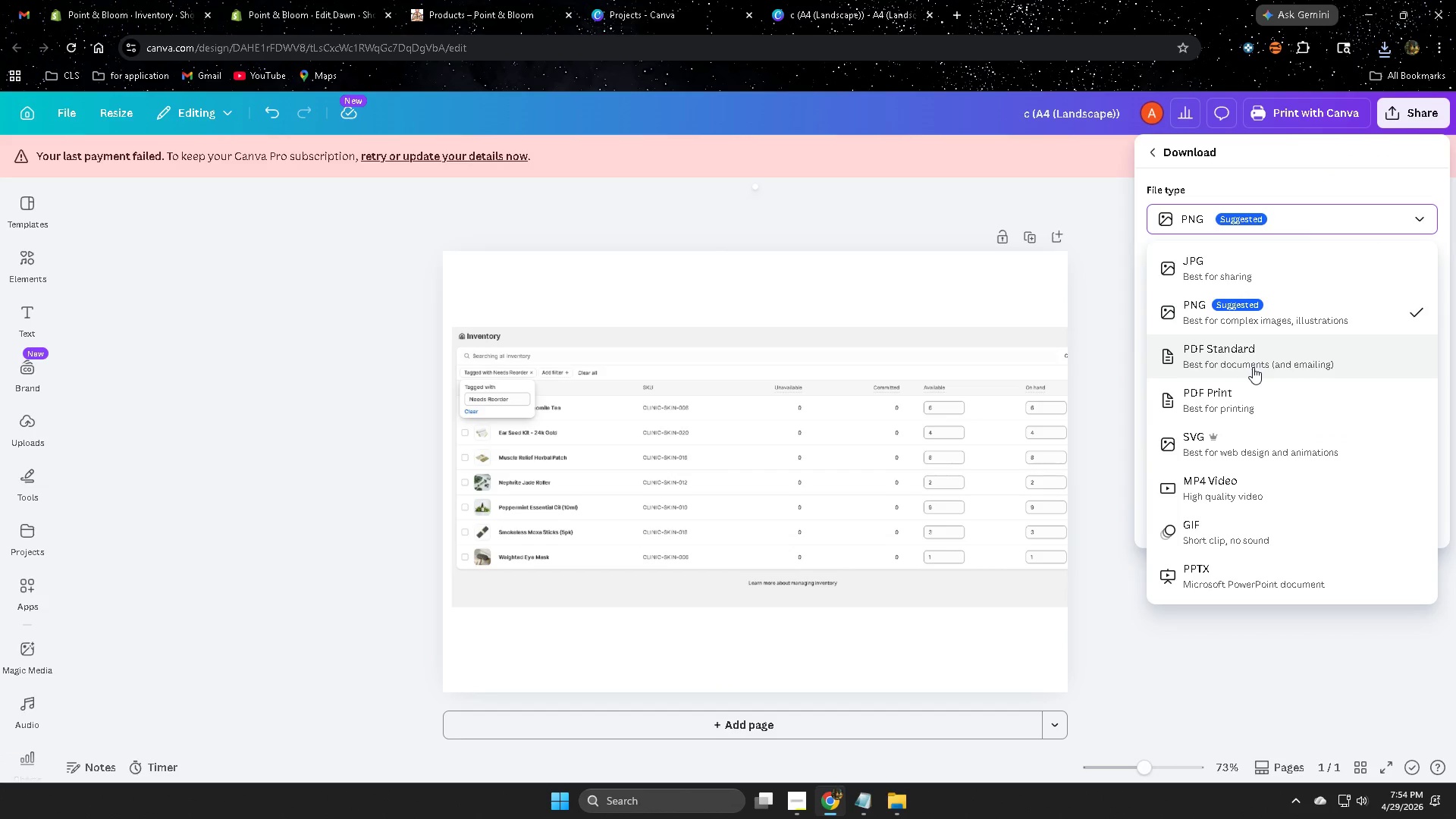 
left_click([1276, 356])
 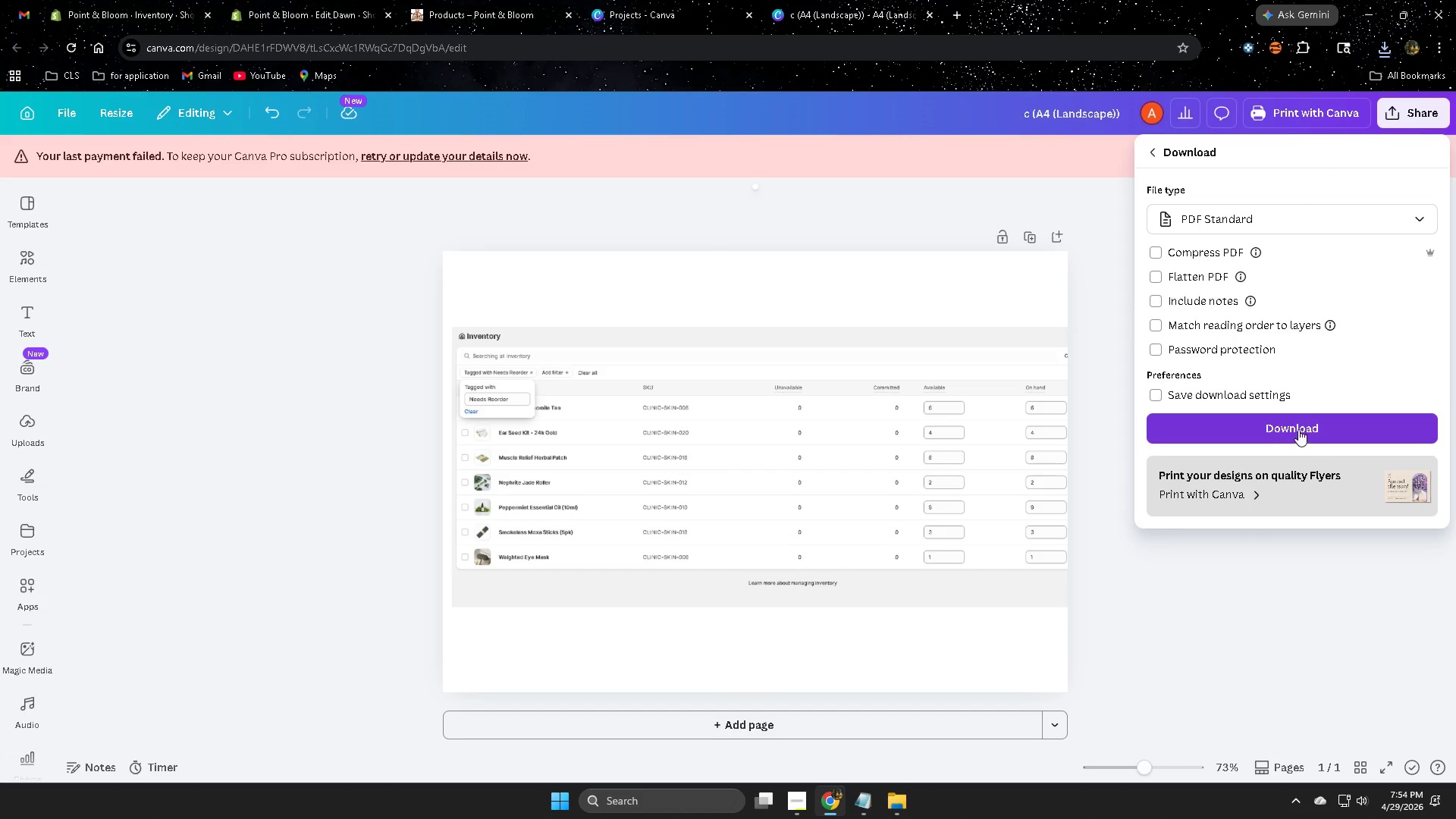 
left_click([1298, 428])
 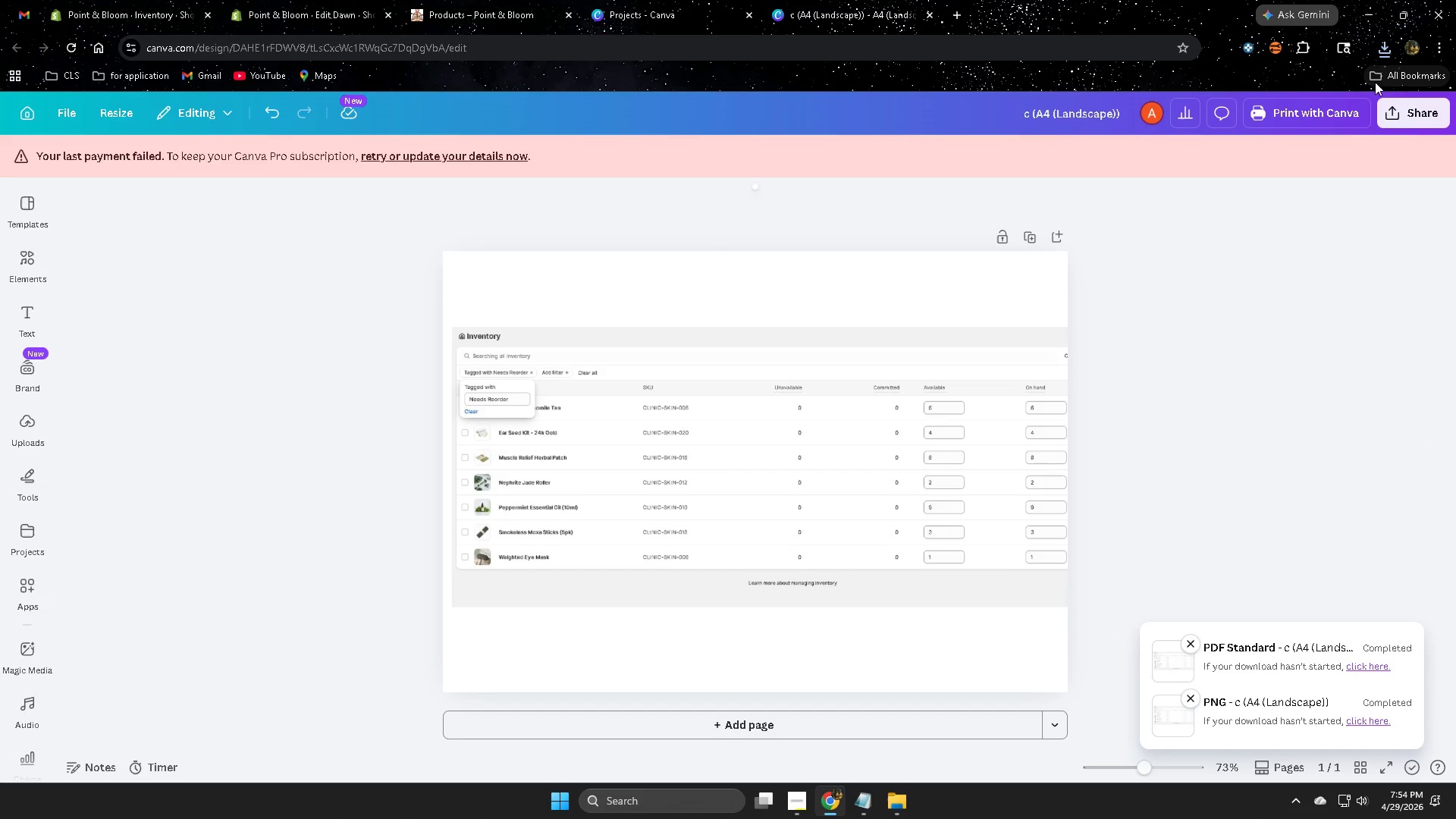 
left_click([130, 2])
 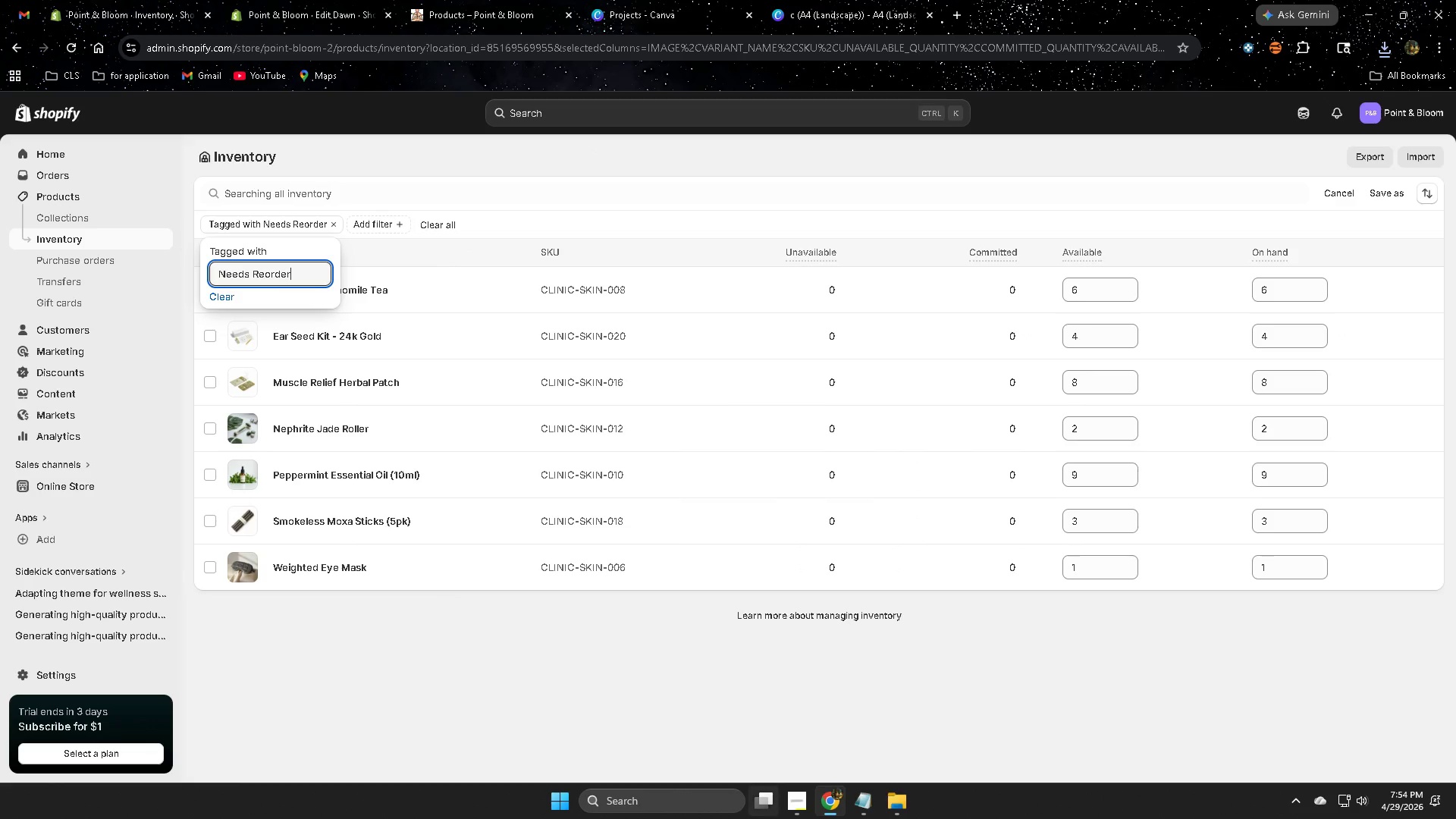 
left_click([795, 799])